 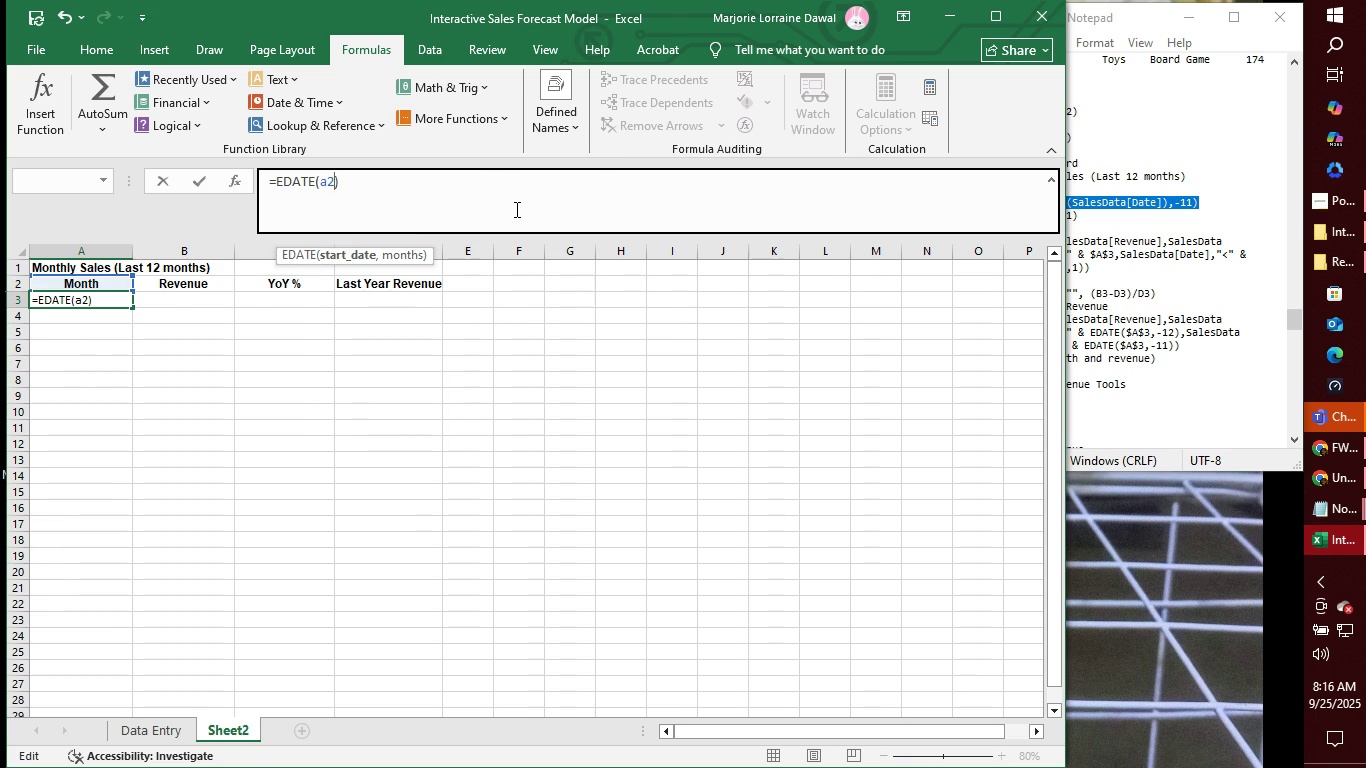 
key(Comma)
 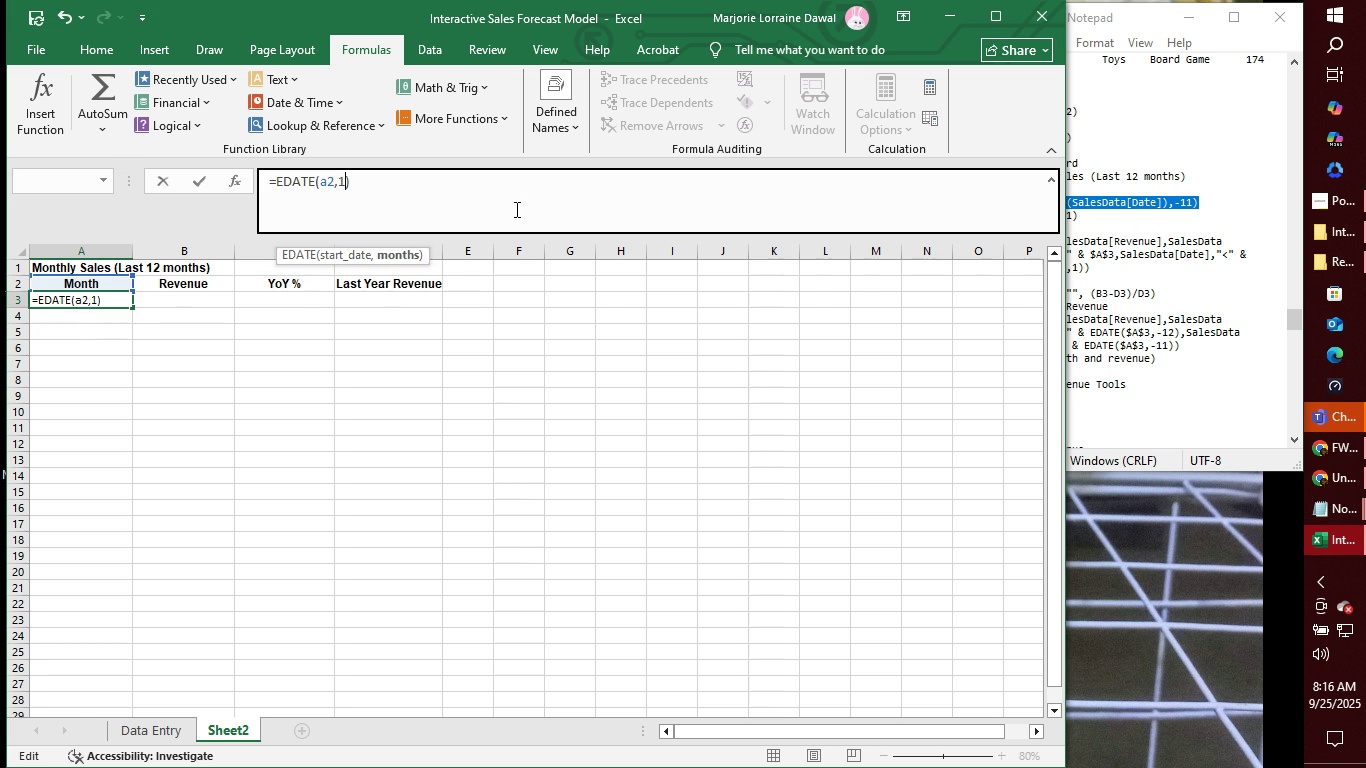 
key(1)
 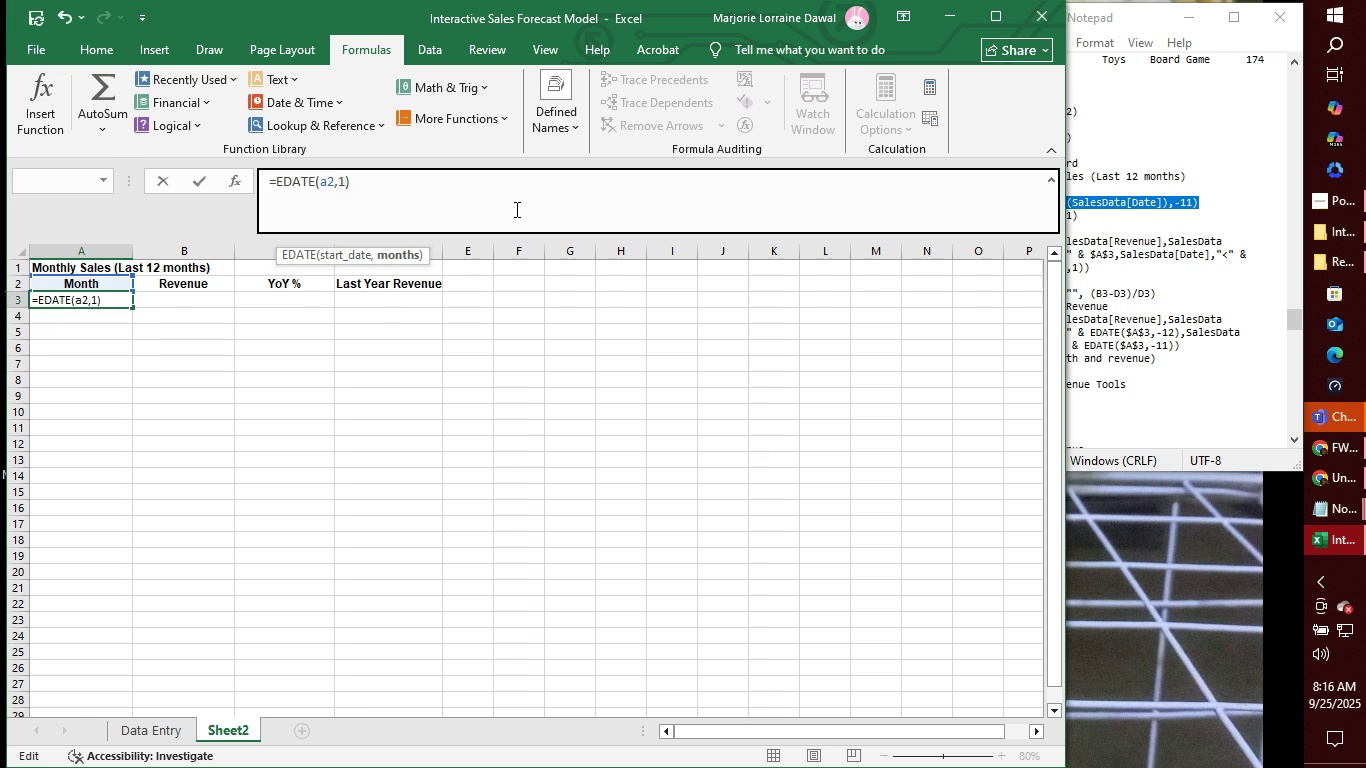 
key(Enter)
 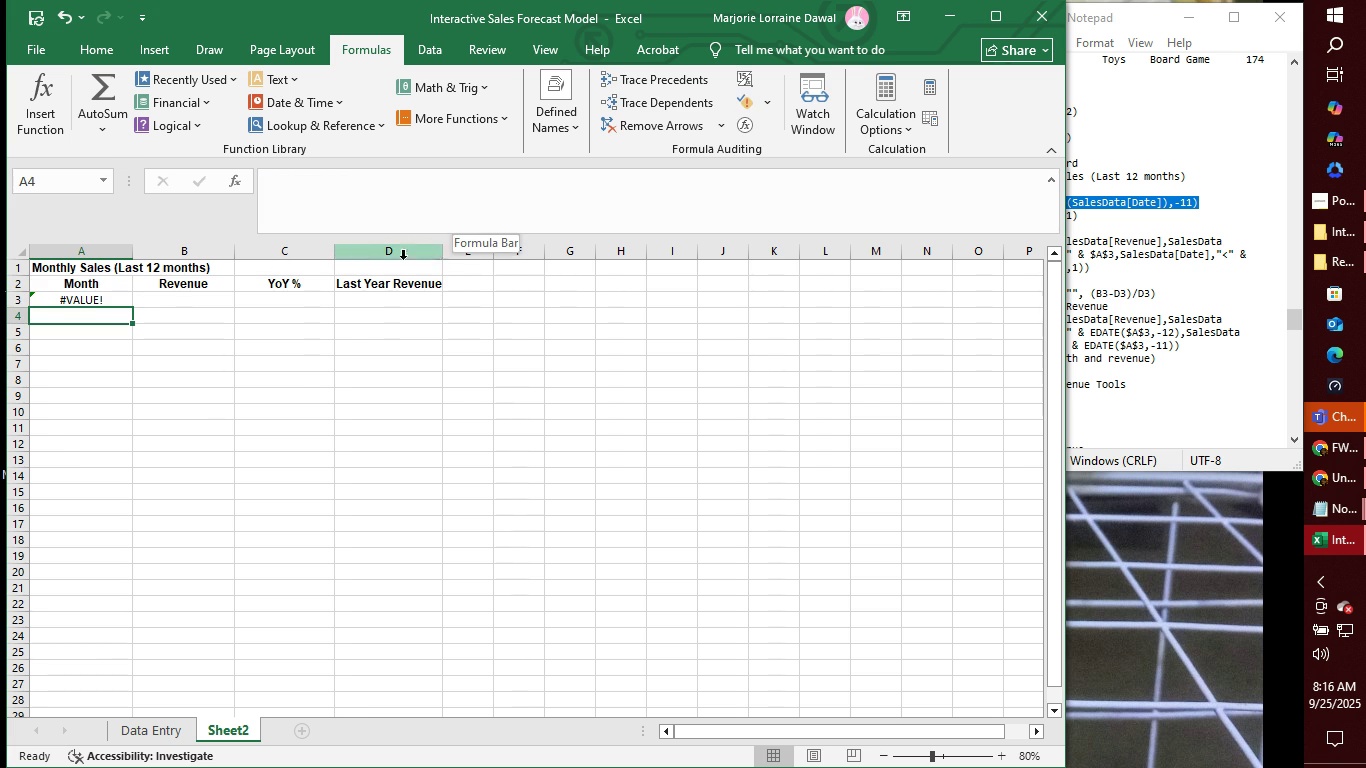 
left_click([117, 304])
 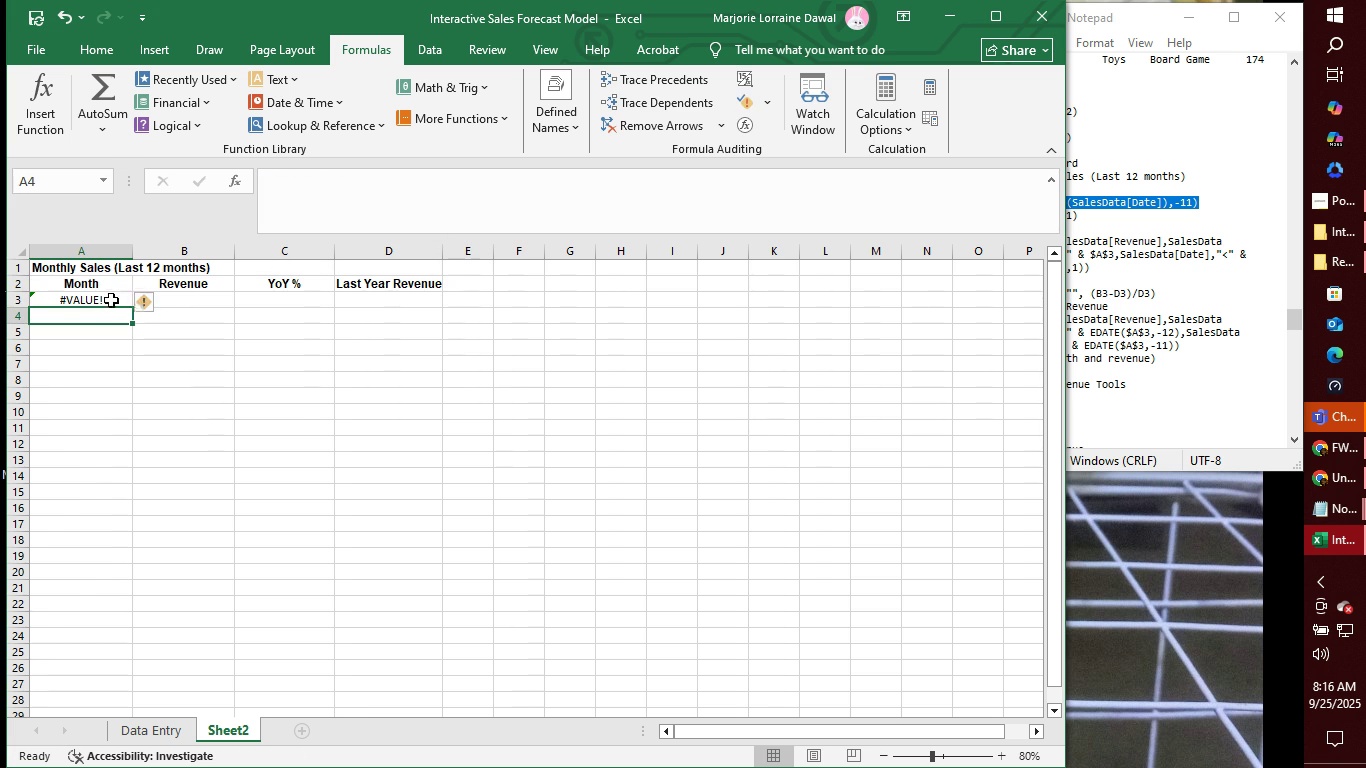 
left_click([111, 300])
 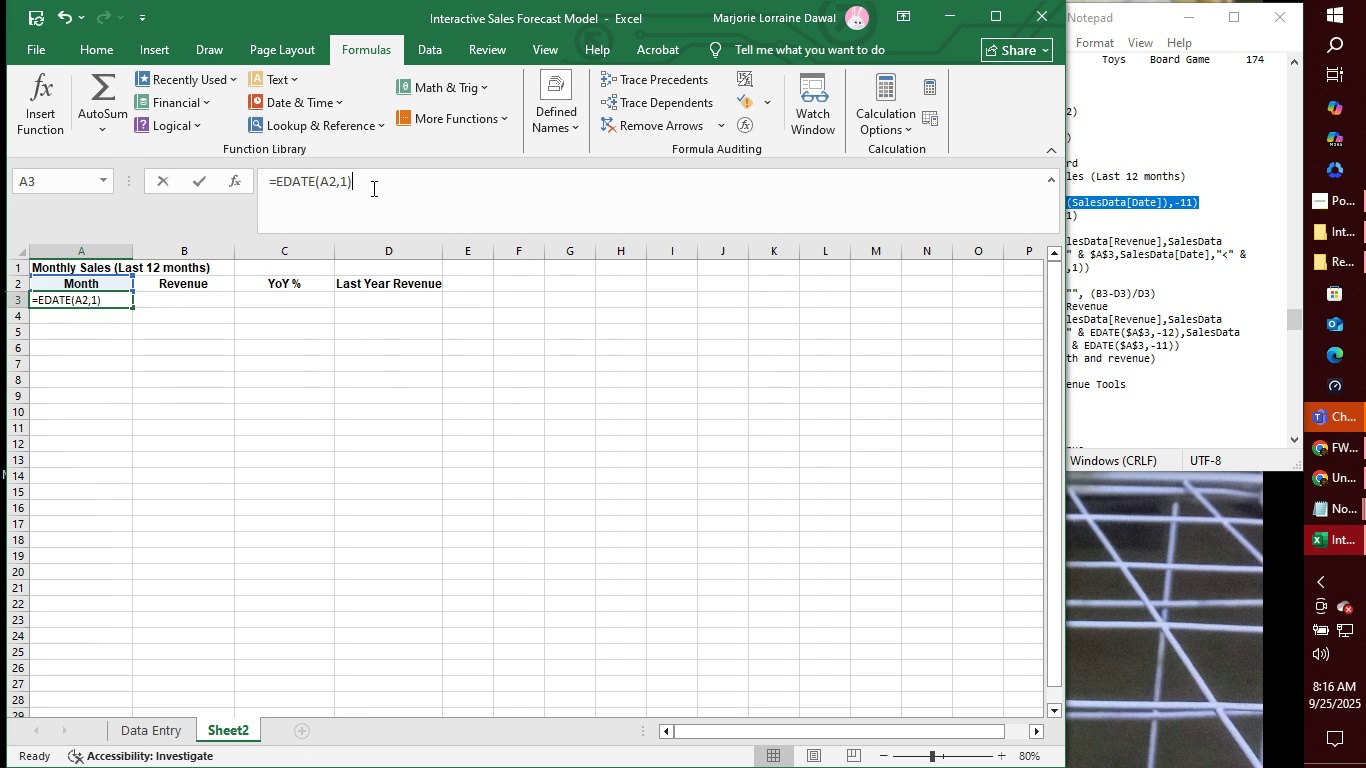 
left_click([372, 188])
 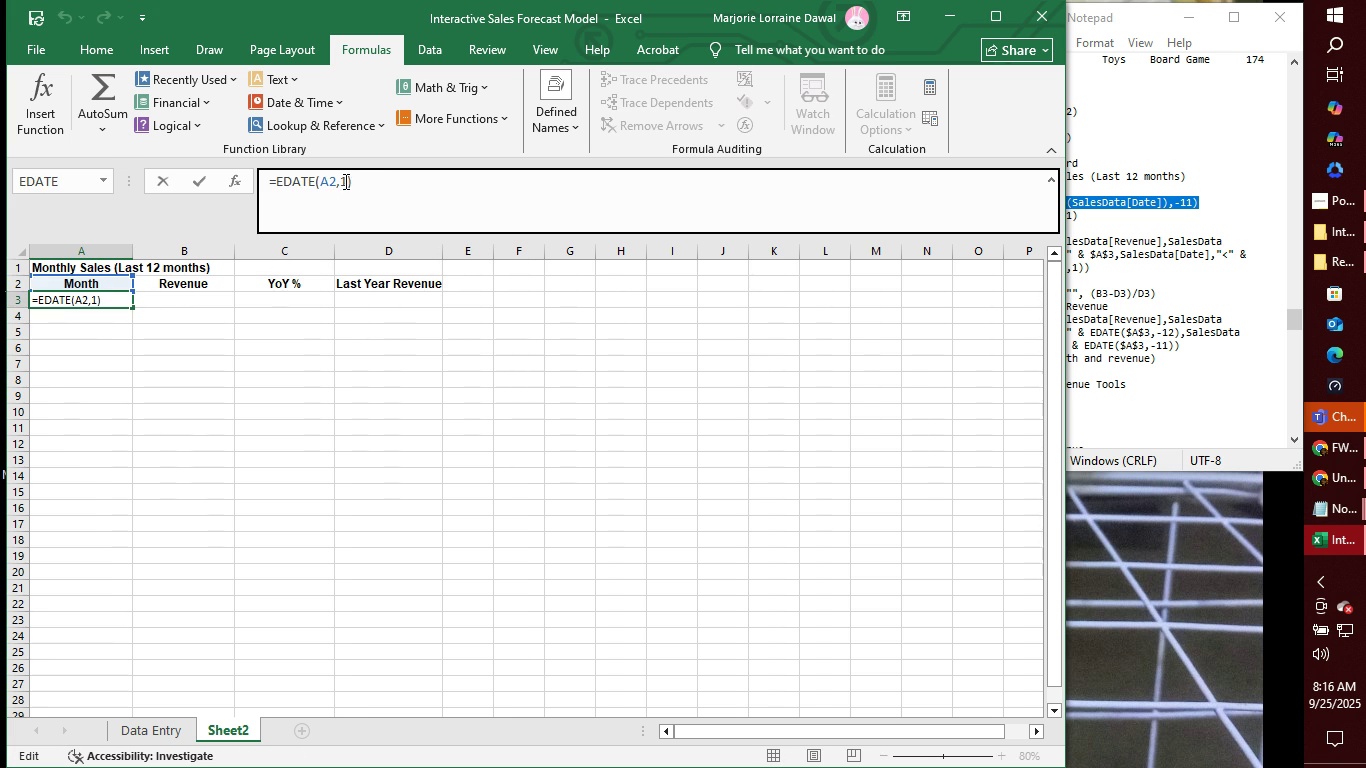 
left_click([345, 181])
 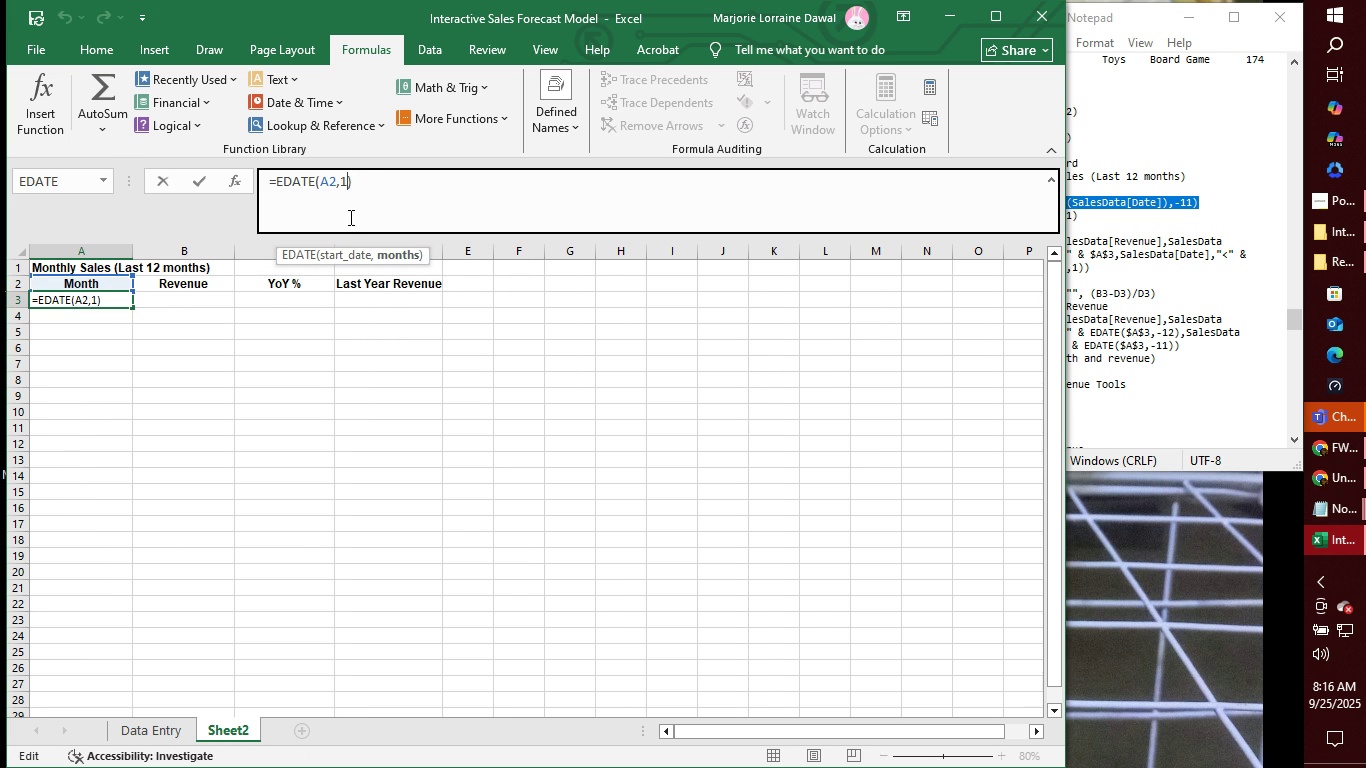 
key(Backspace)
 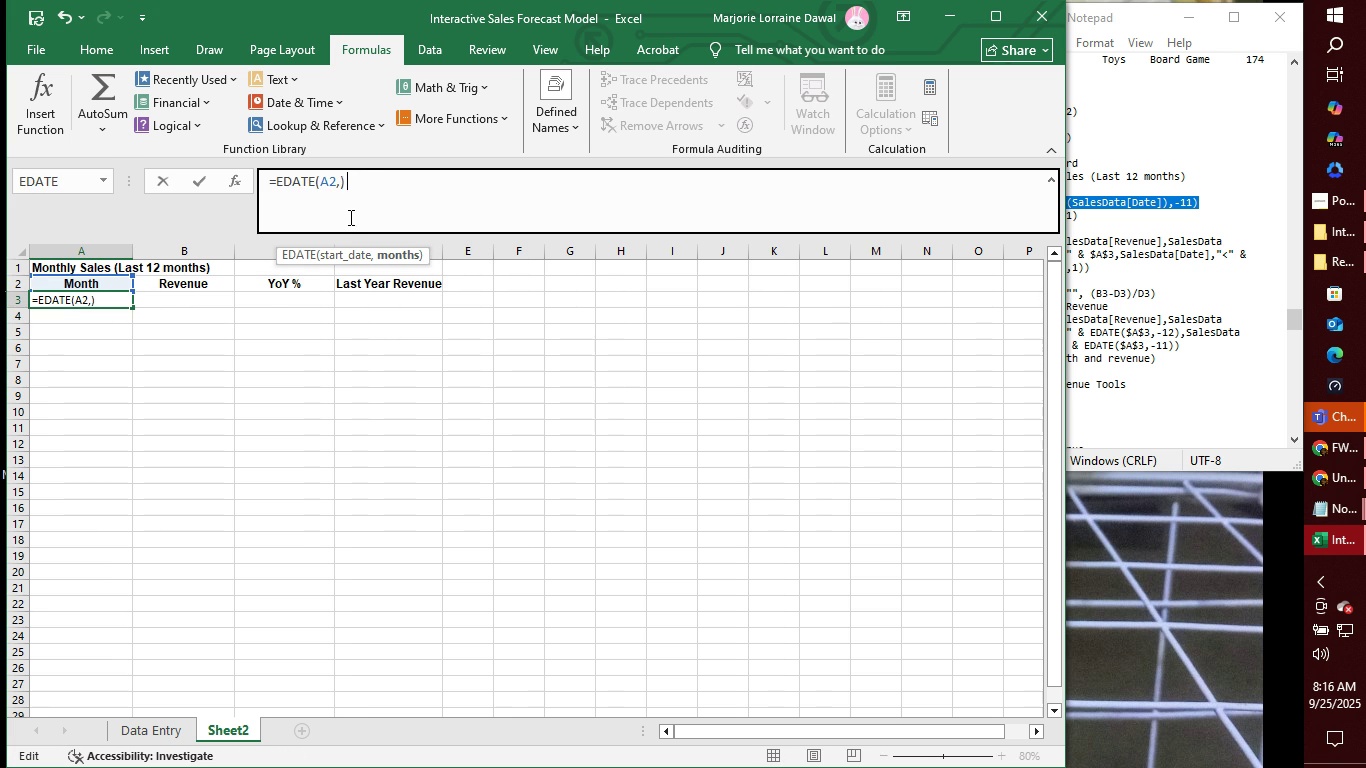 
key(1)
 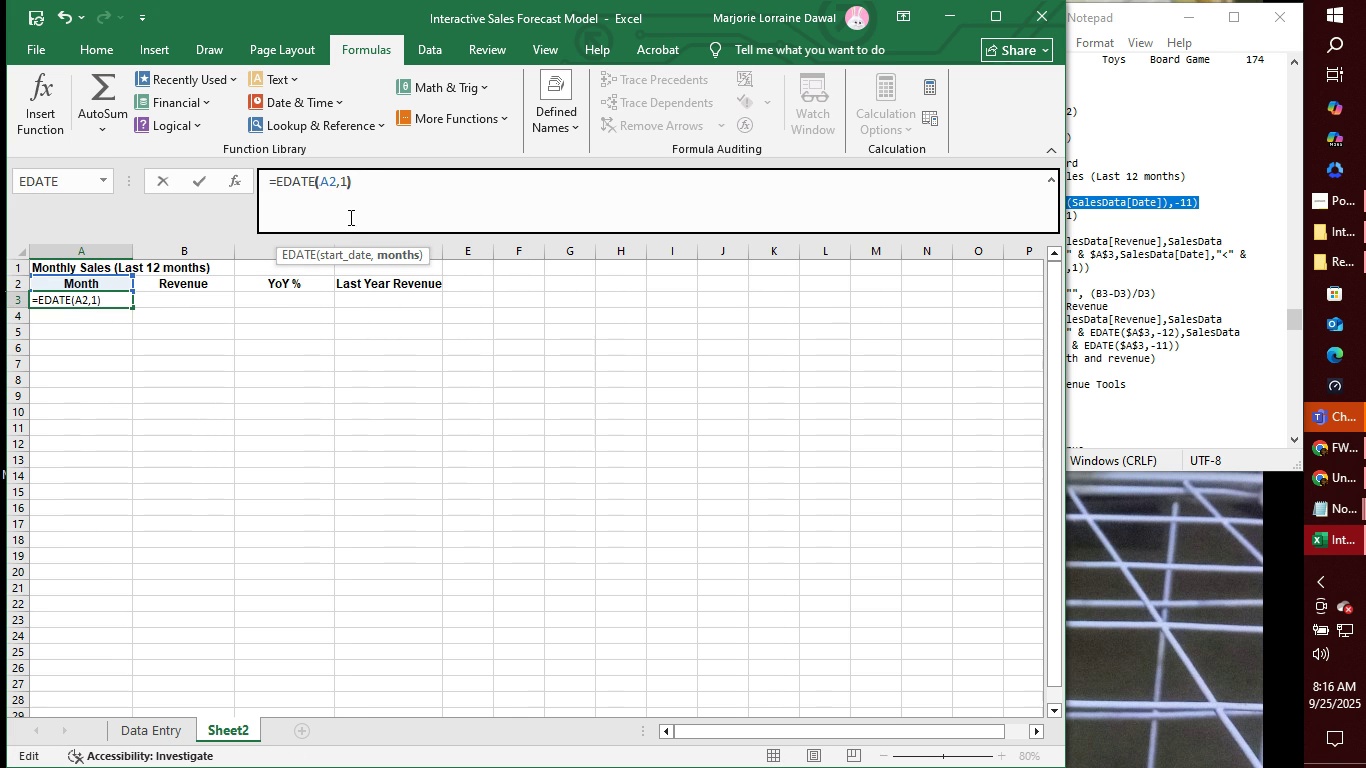 
key(ArrowRight)
 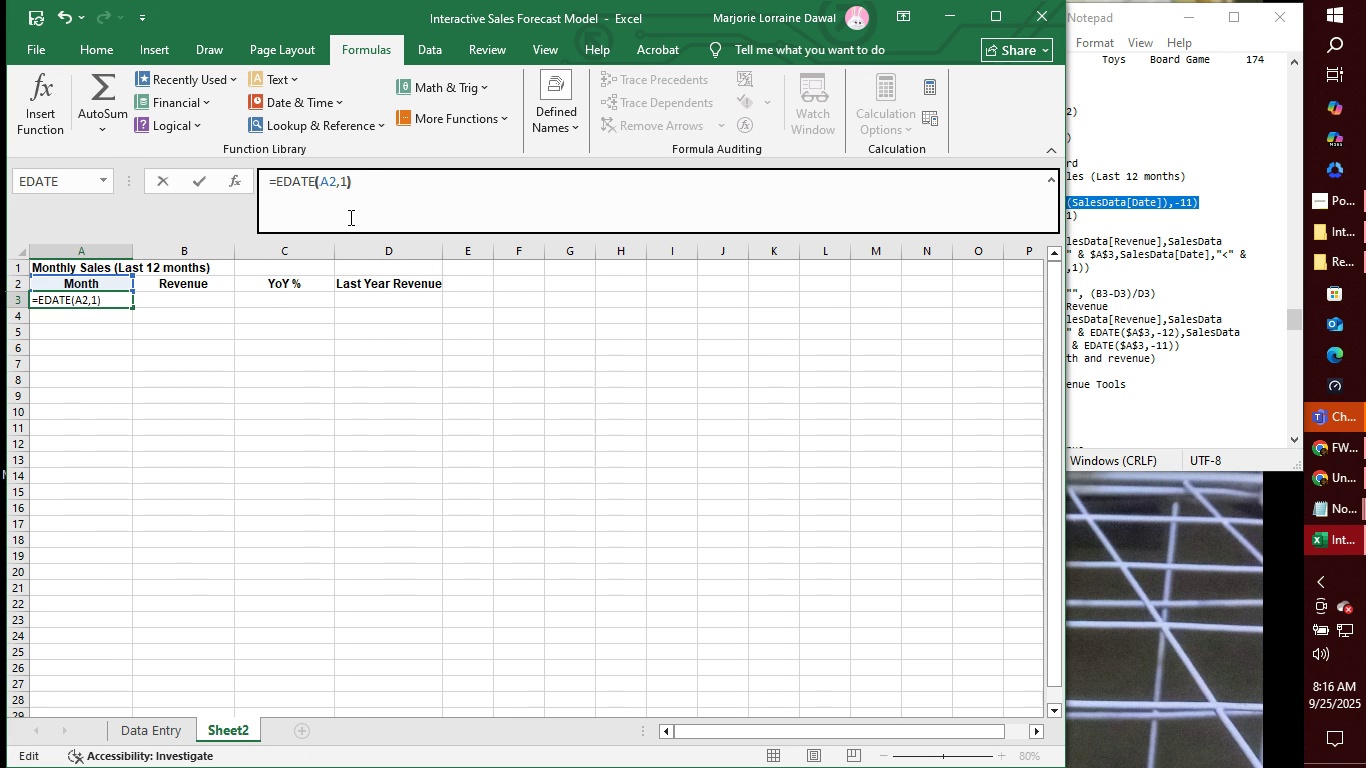 
key(ArrowRight)
 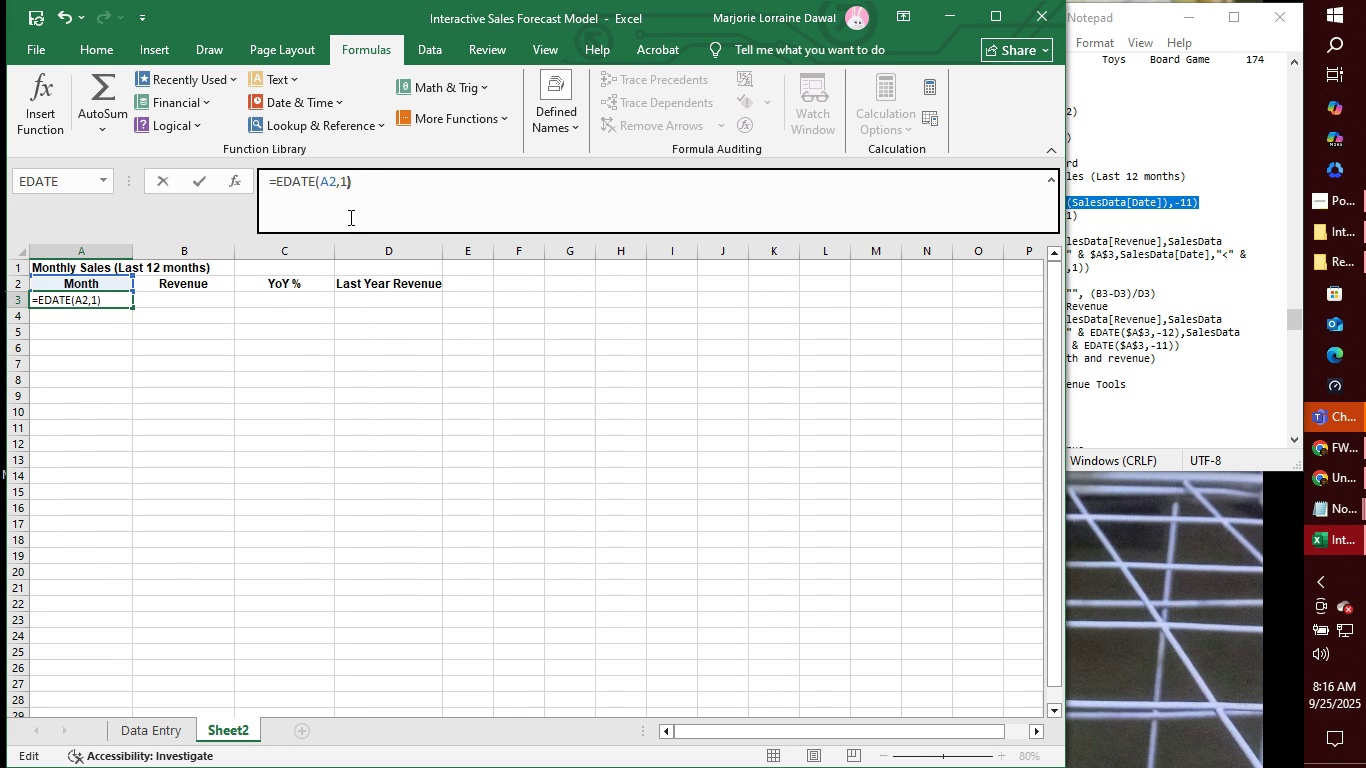 
key(ArrowRight)
 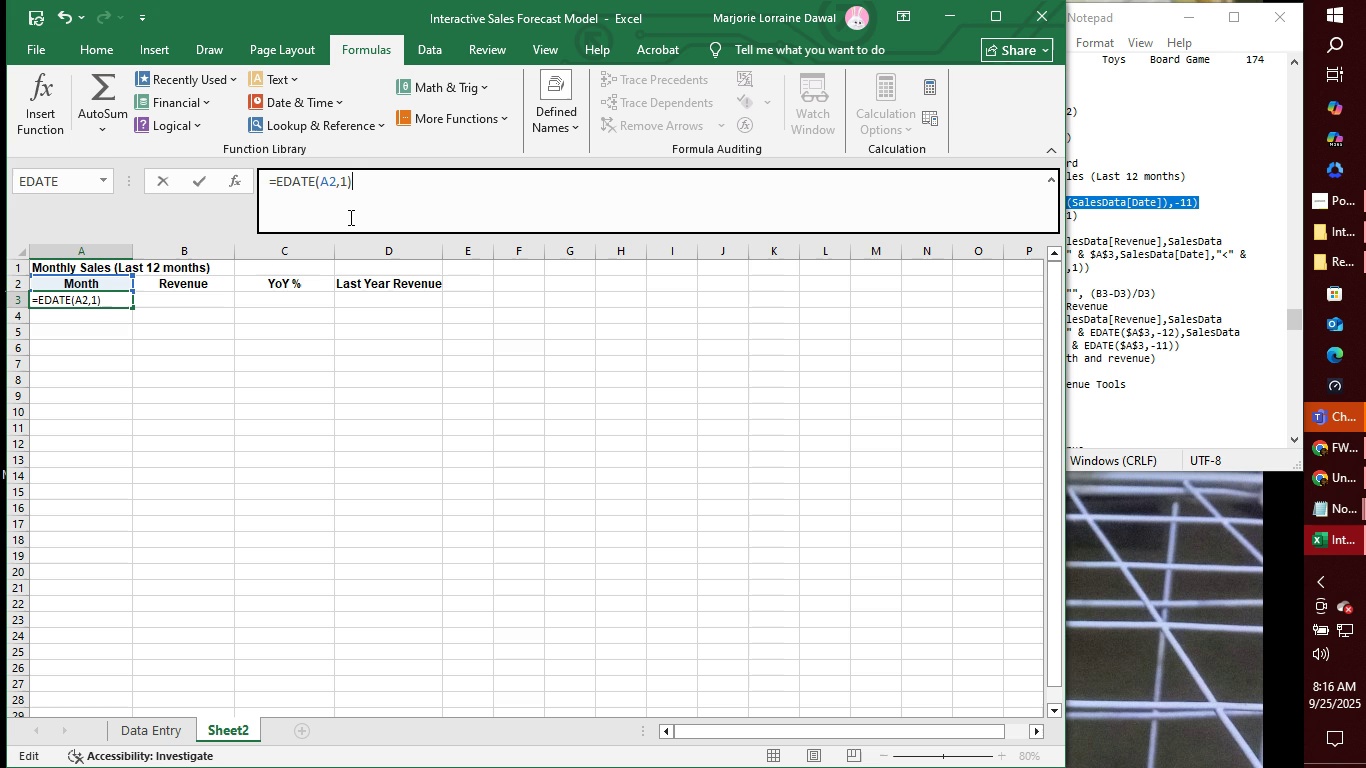 
type(,-11)
 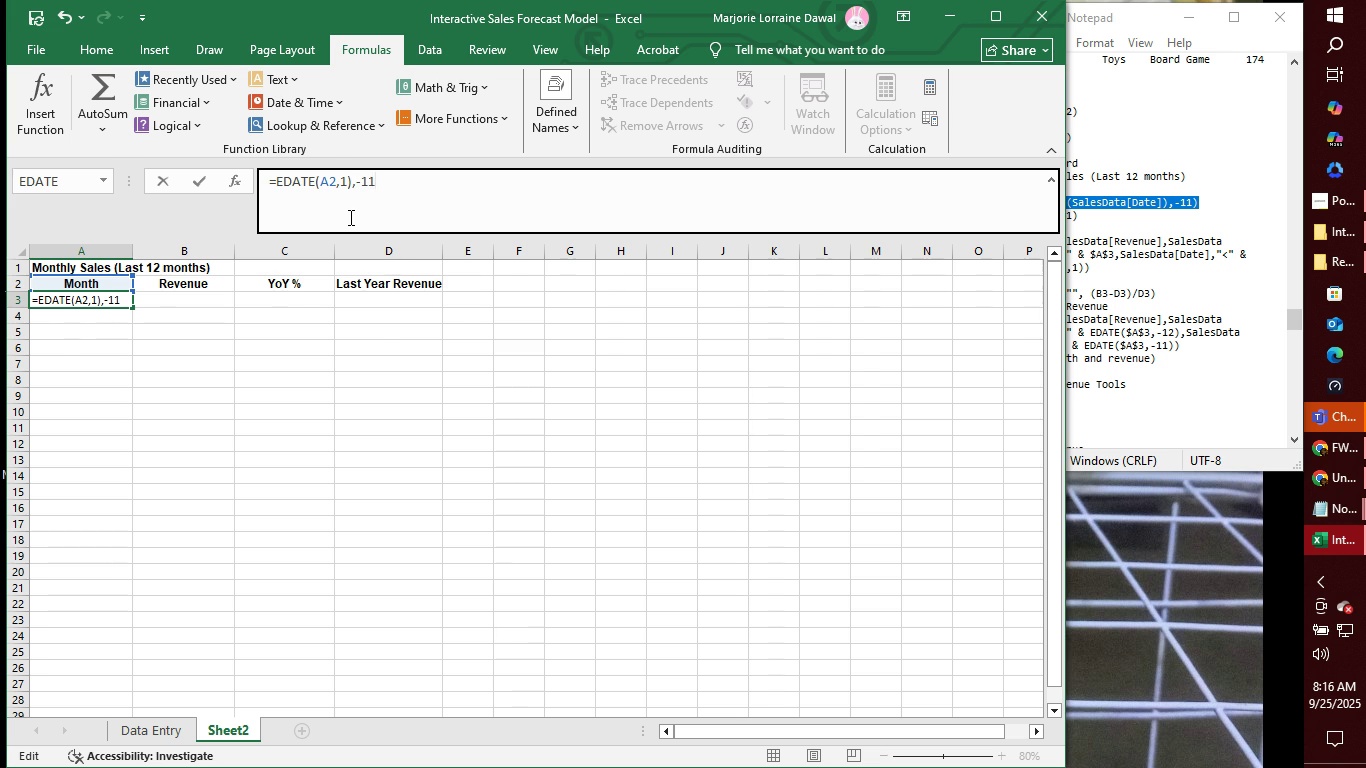 
key(Enter)
 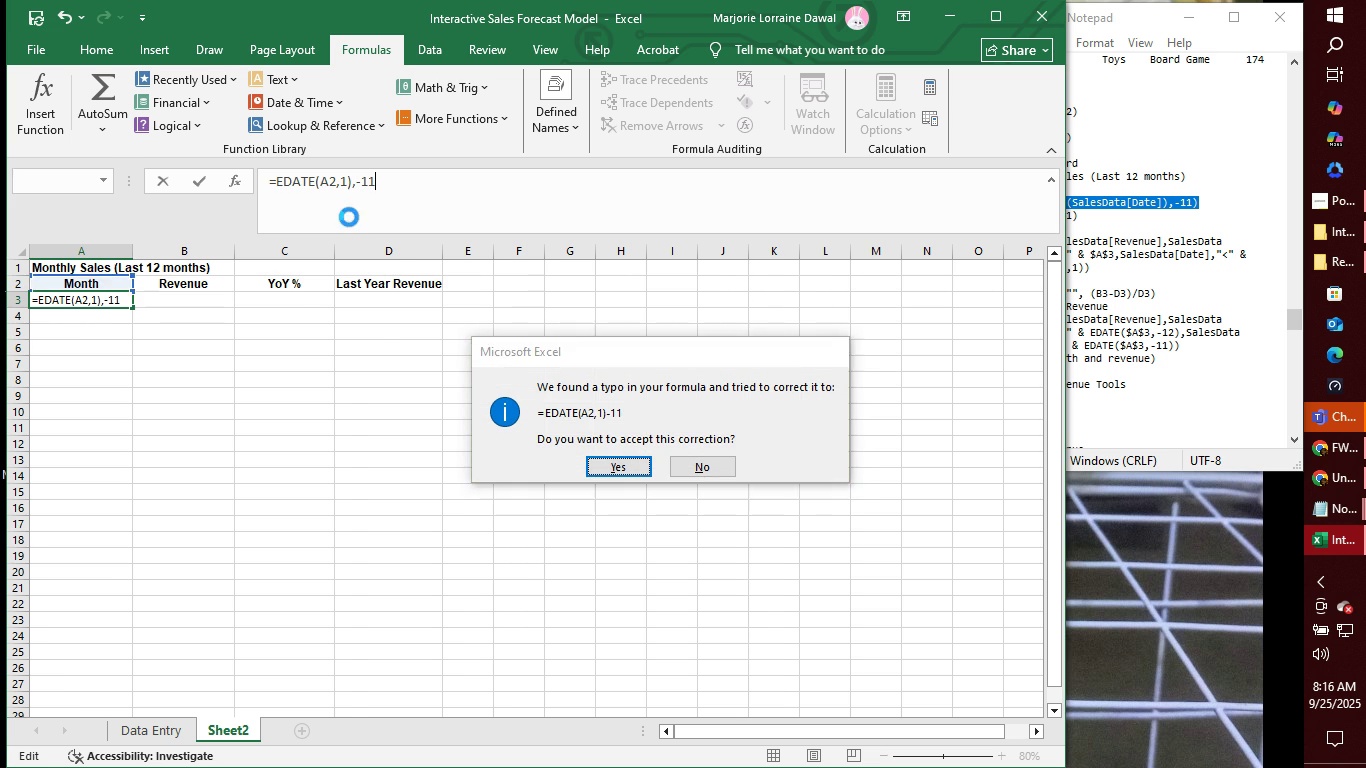 
key(Enter)
 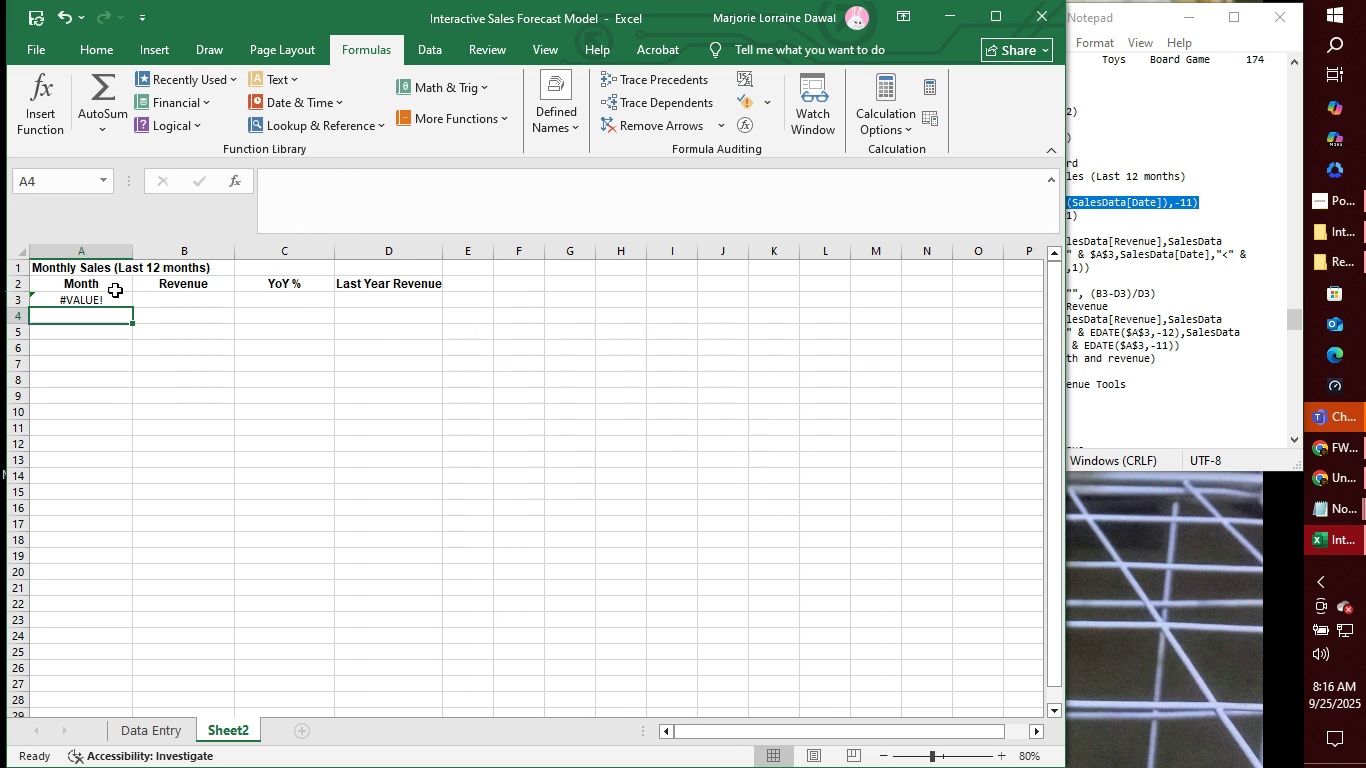 
left_click([113, 292])